 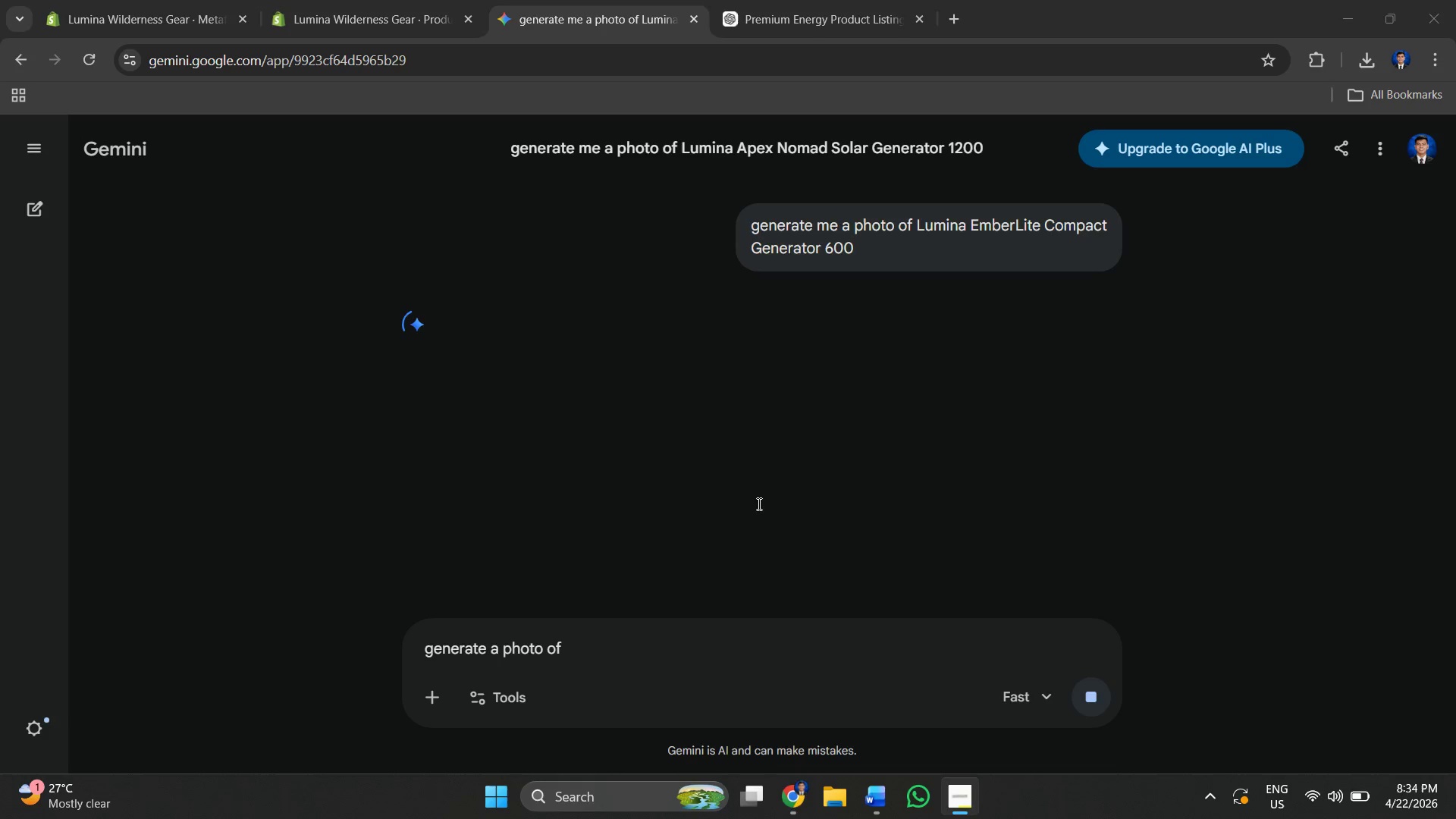 
scroll: coordinate [624, 384], scroll_direction: down, amount: 3.0
 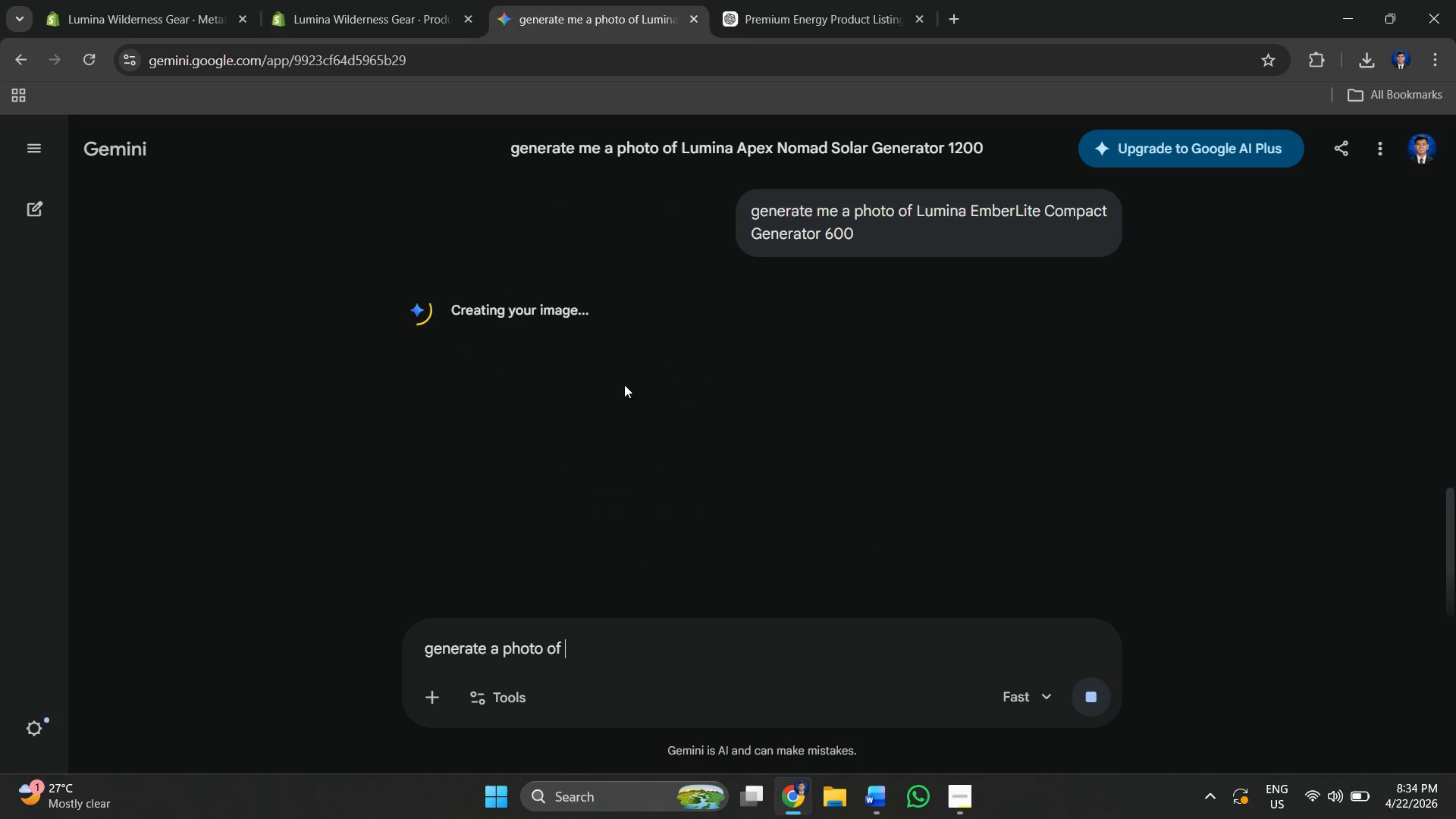 
scroll: coordinate [624, 384], scroll_direction: up, amount: 1.0
 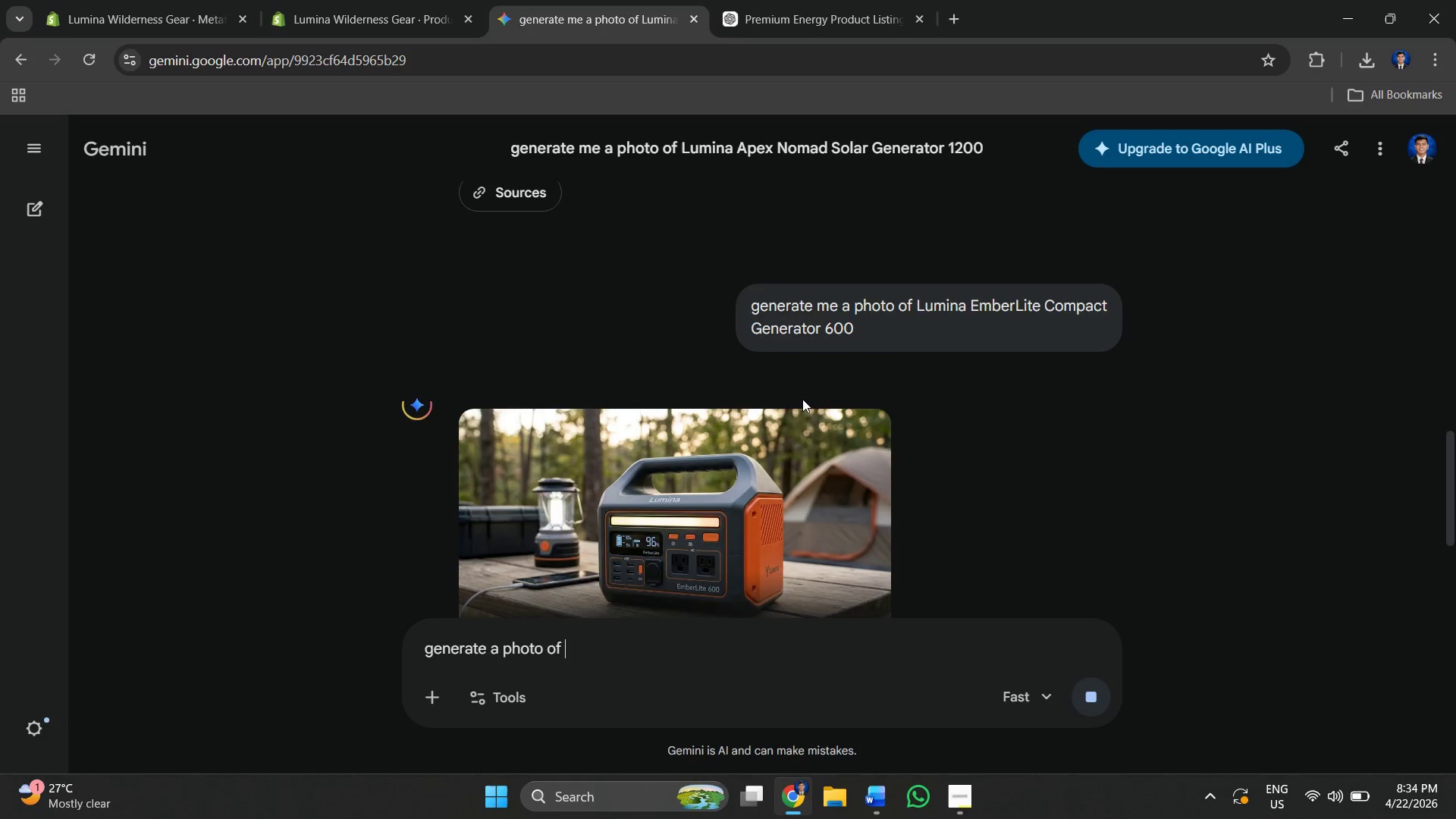 
scroll: coordinate [758, 423], scroll_direction: down, amount: 2.0
 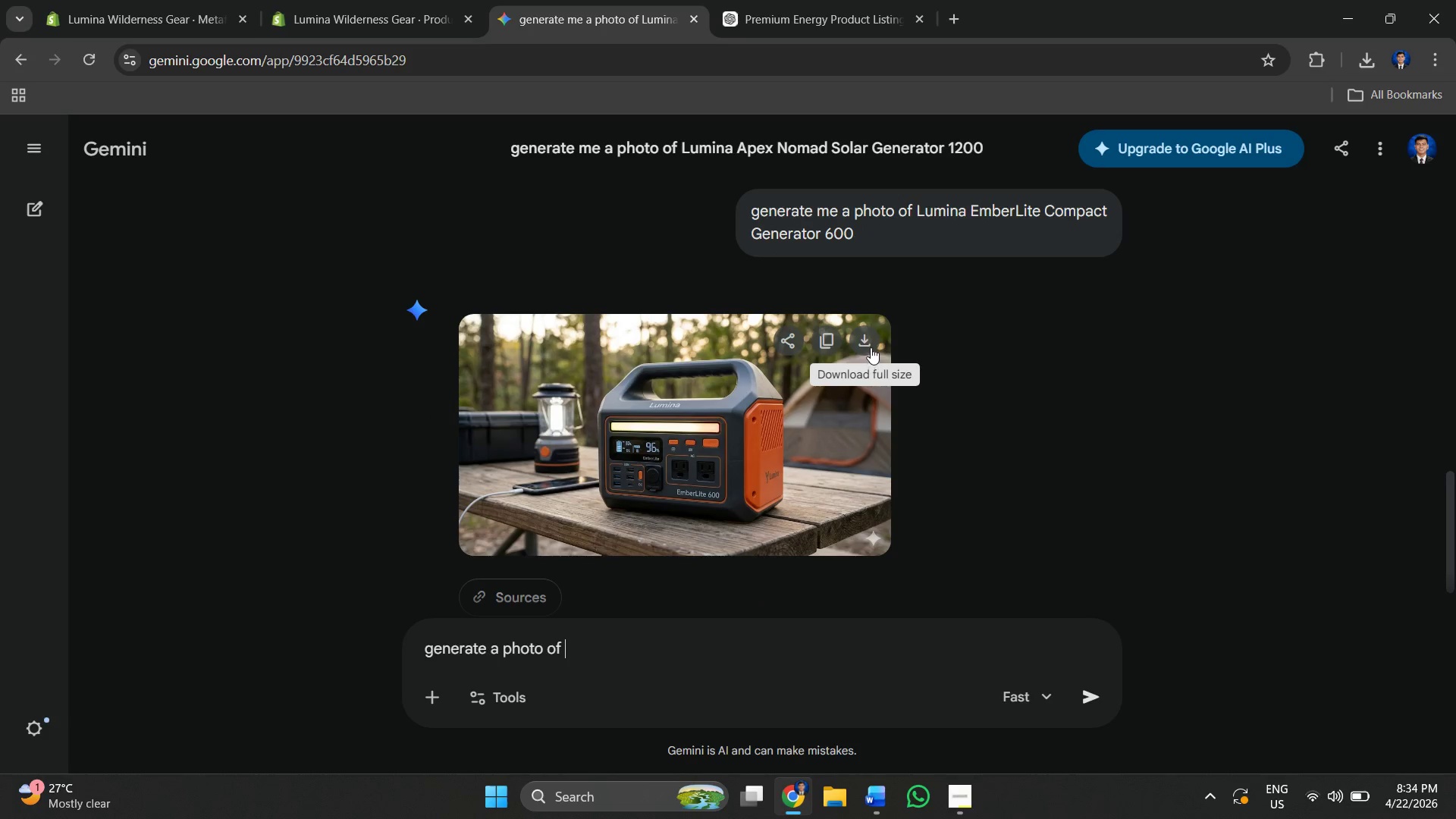 
left_click([871, 346])
 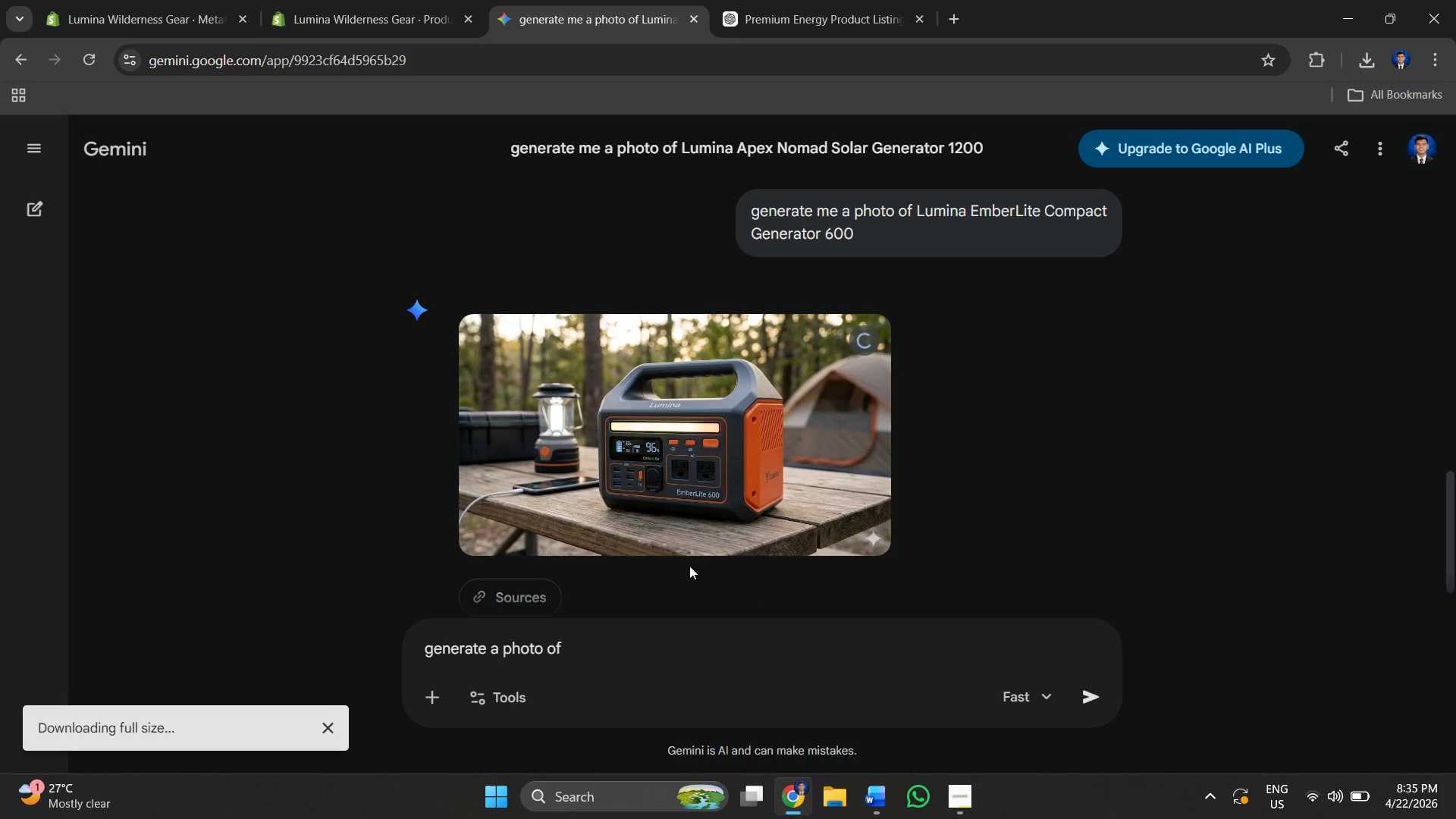 
scroll: coordinate [672, 553], scroll_direction: down, amount: 1.0
 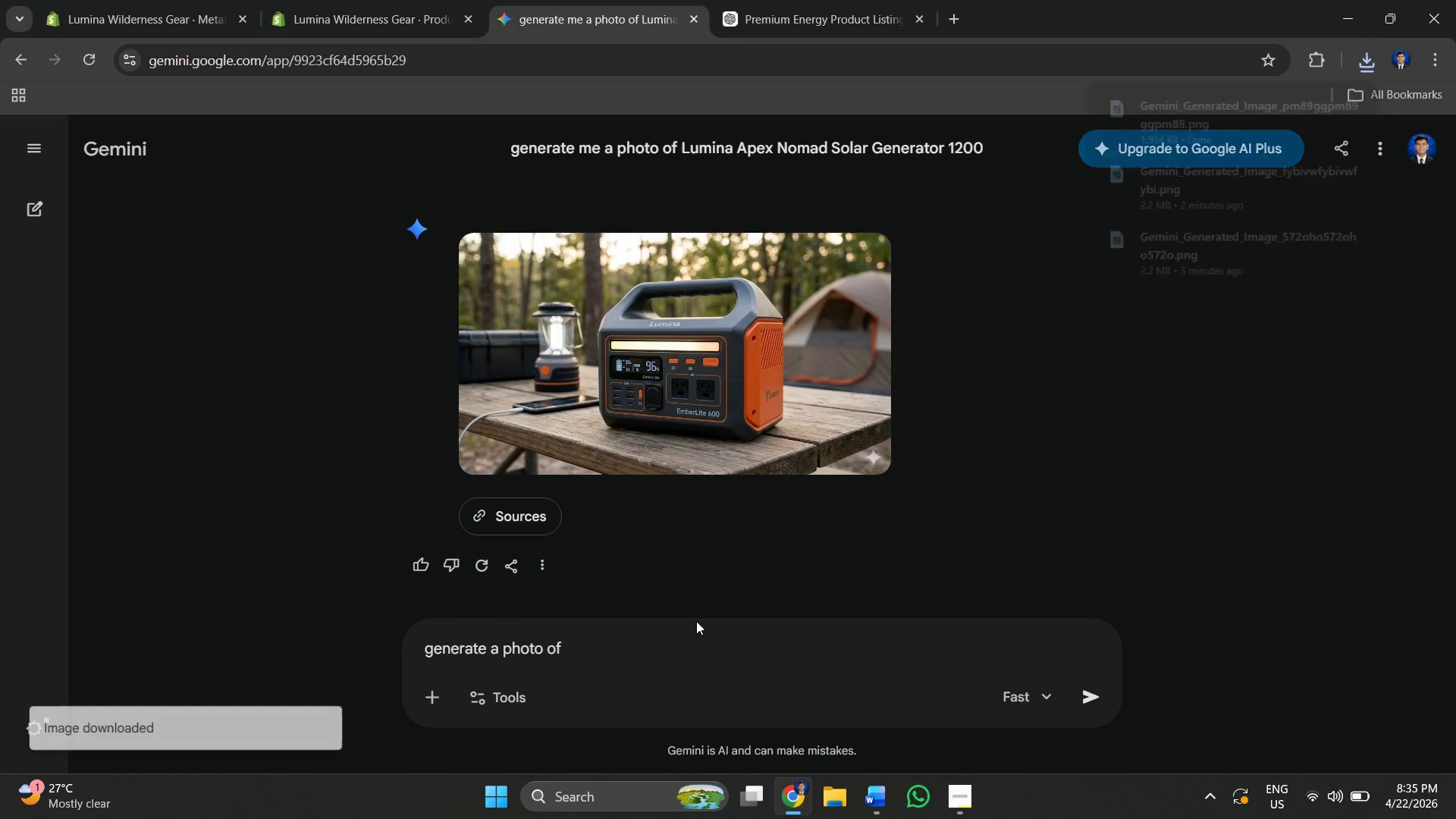 
key(Alt+AltLeft)
 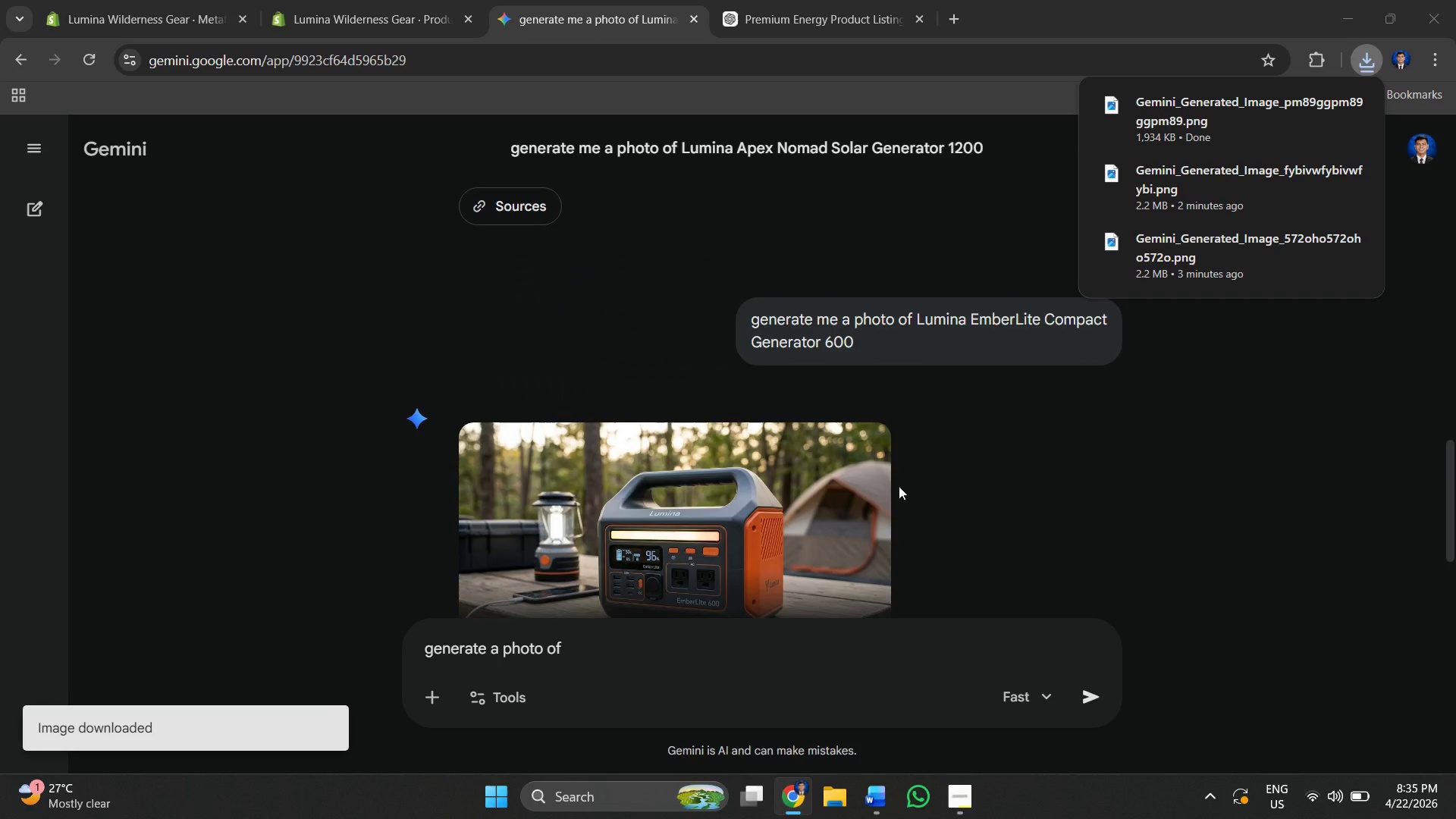 
key(Alt+Tab)
 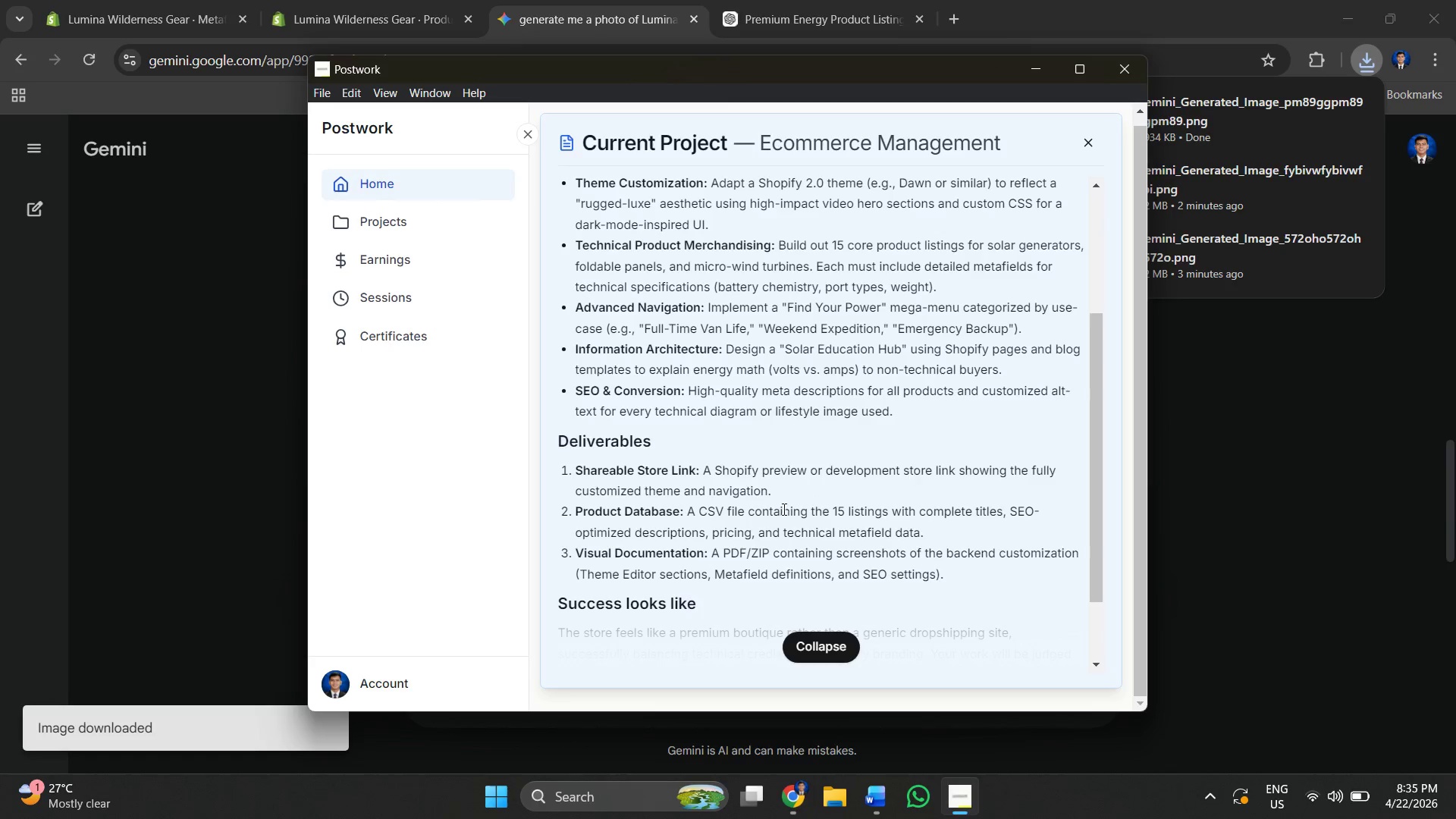 
scroll: coordinate [899, 486], scroll_direction: up, amount: 2.0